 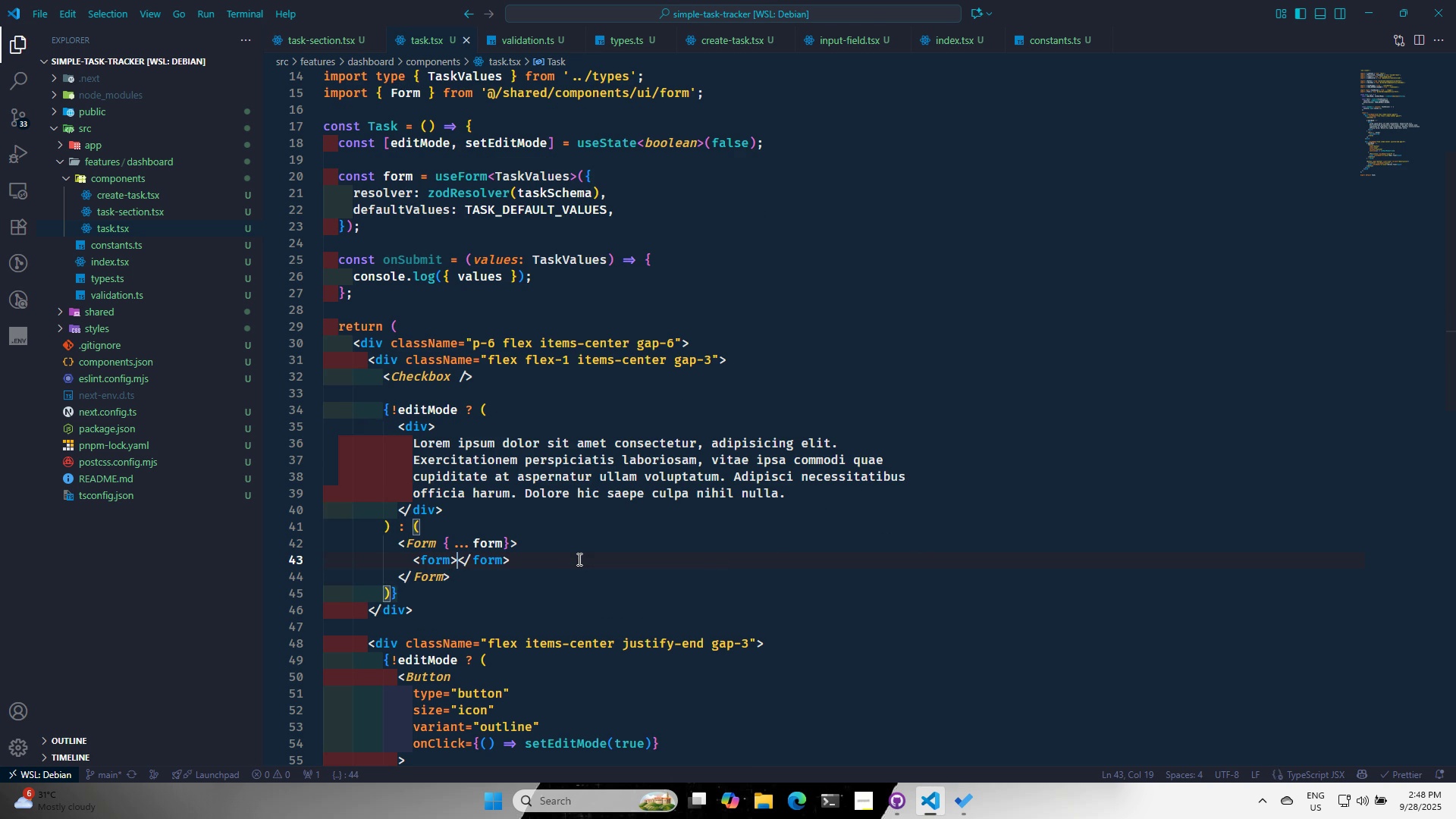 
key(Control+S)
 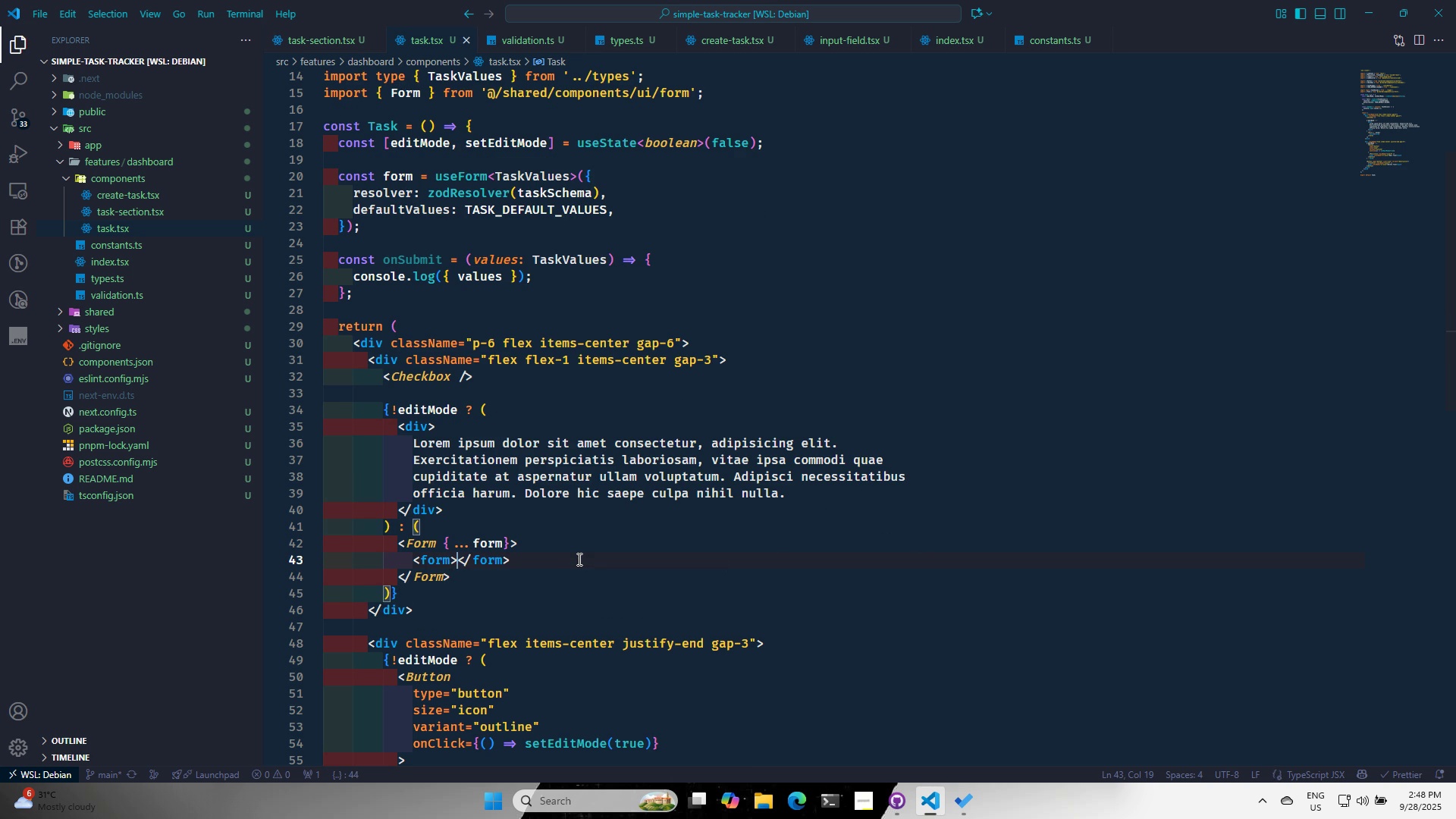 
key(Control+S)
 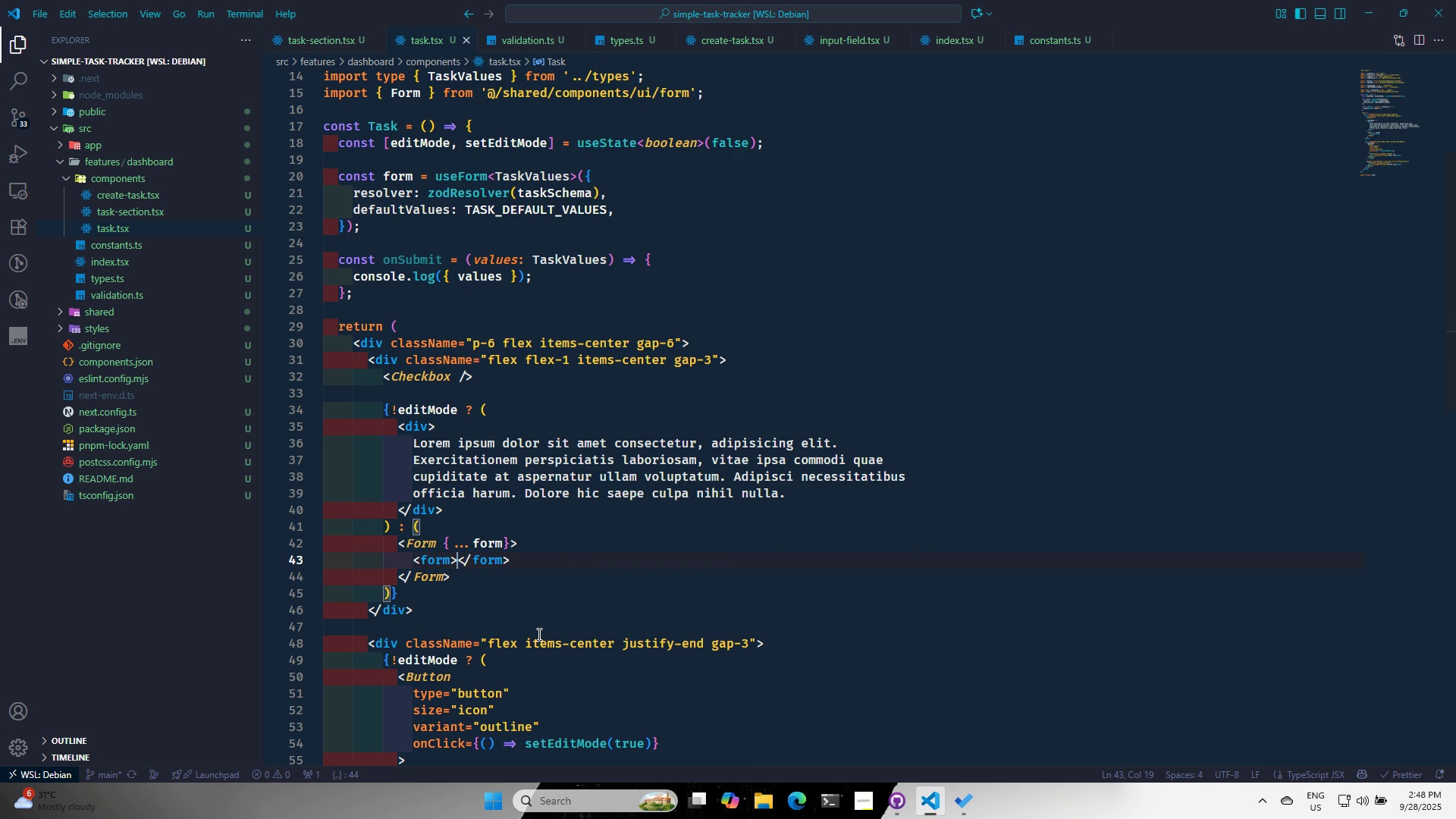 
left_click([538, 633])
 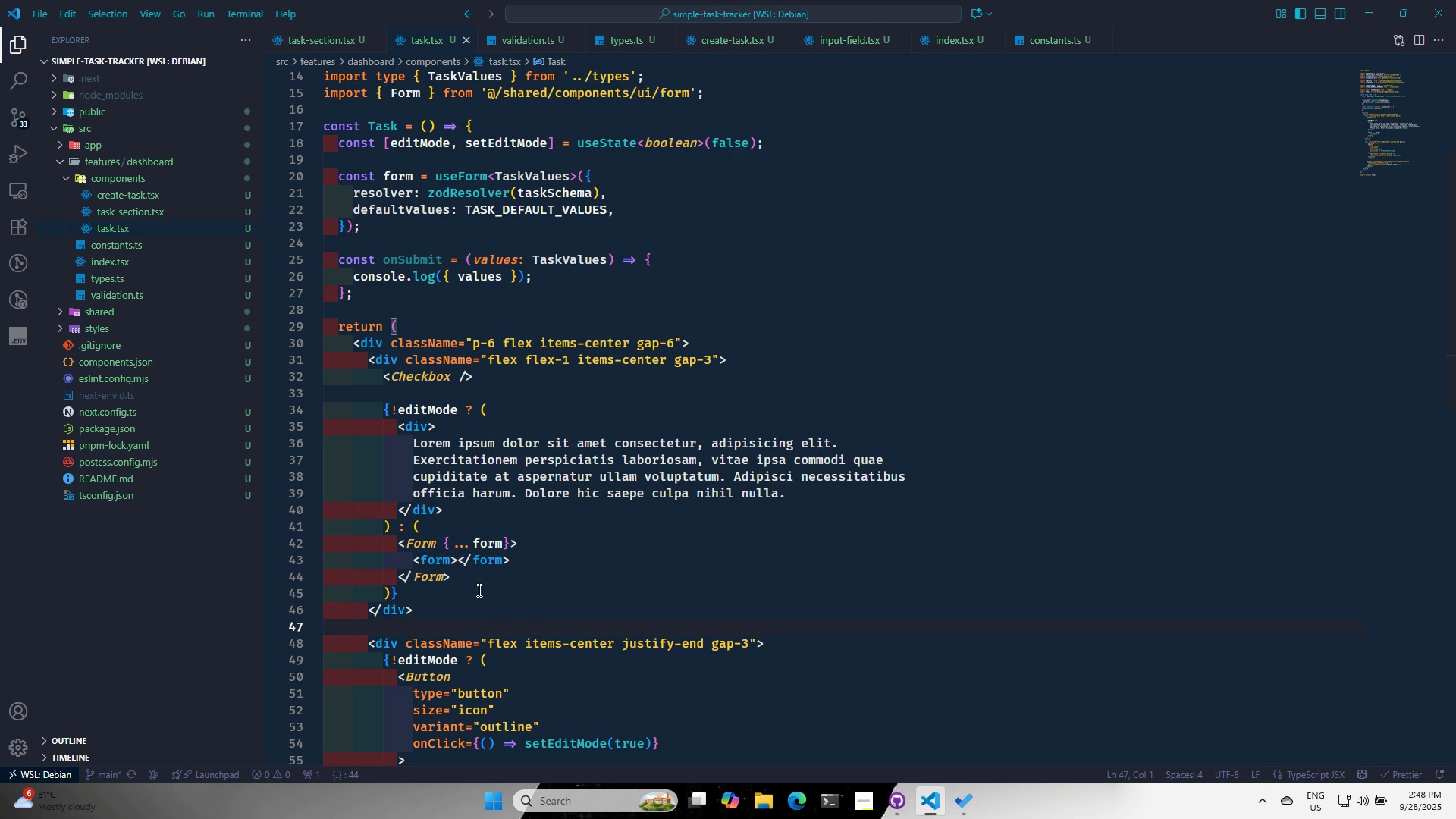 
left_click([455, 562])
 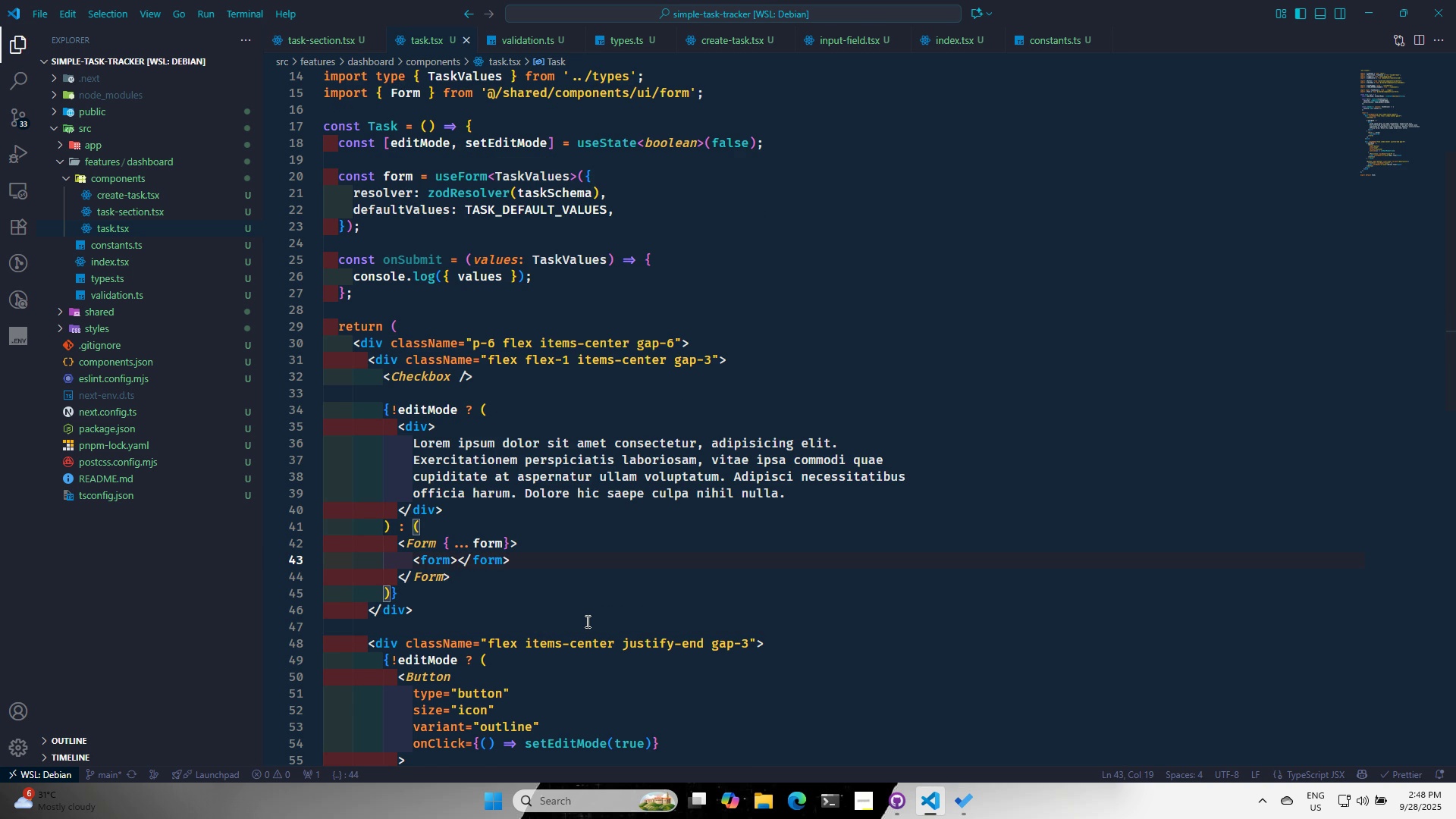 
key(Enter)